 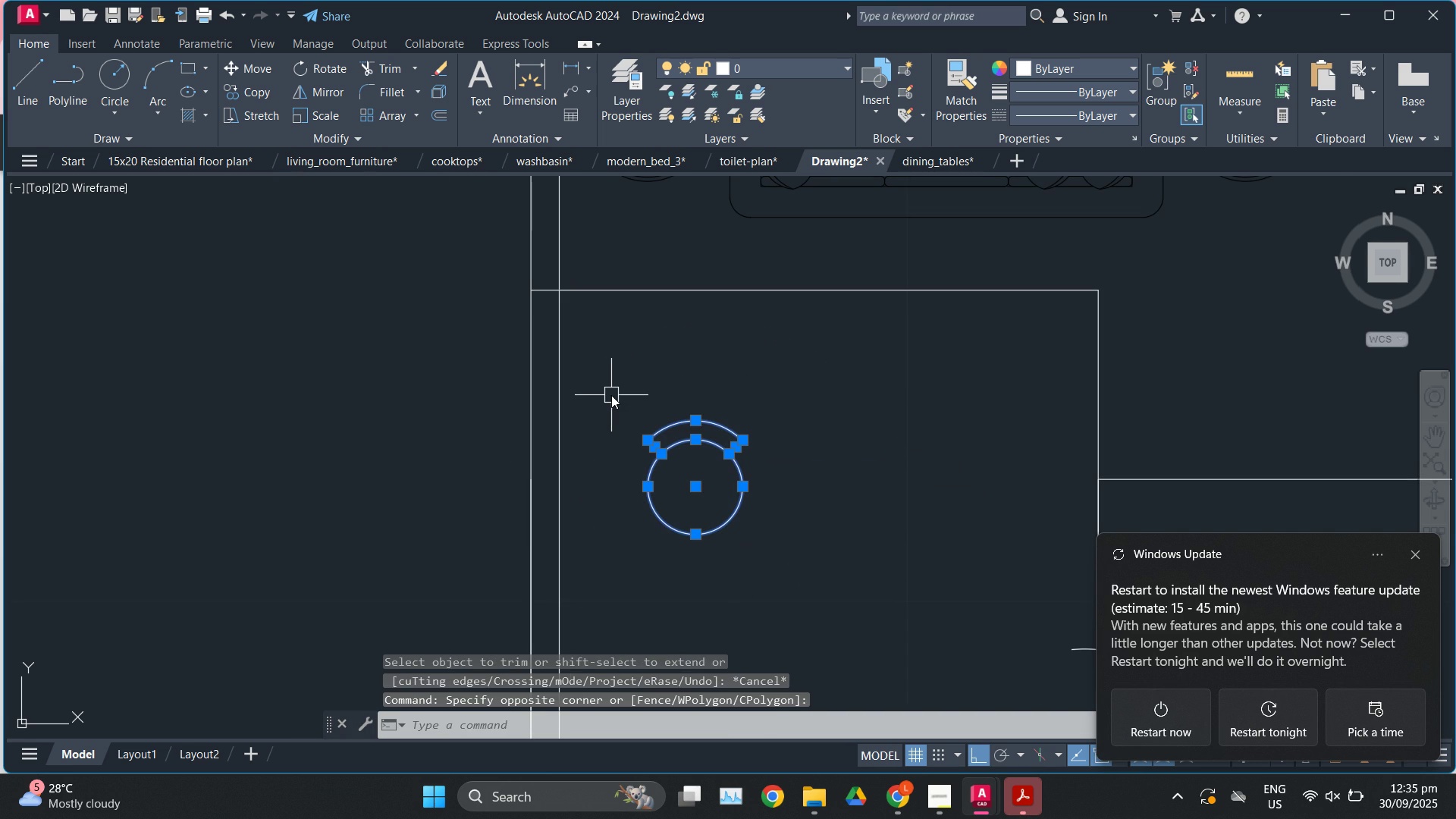 
key(G)
 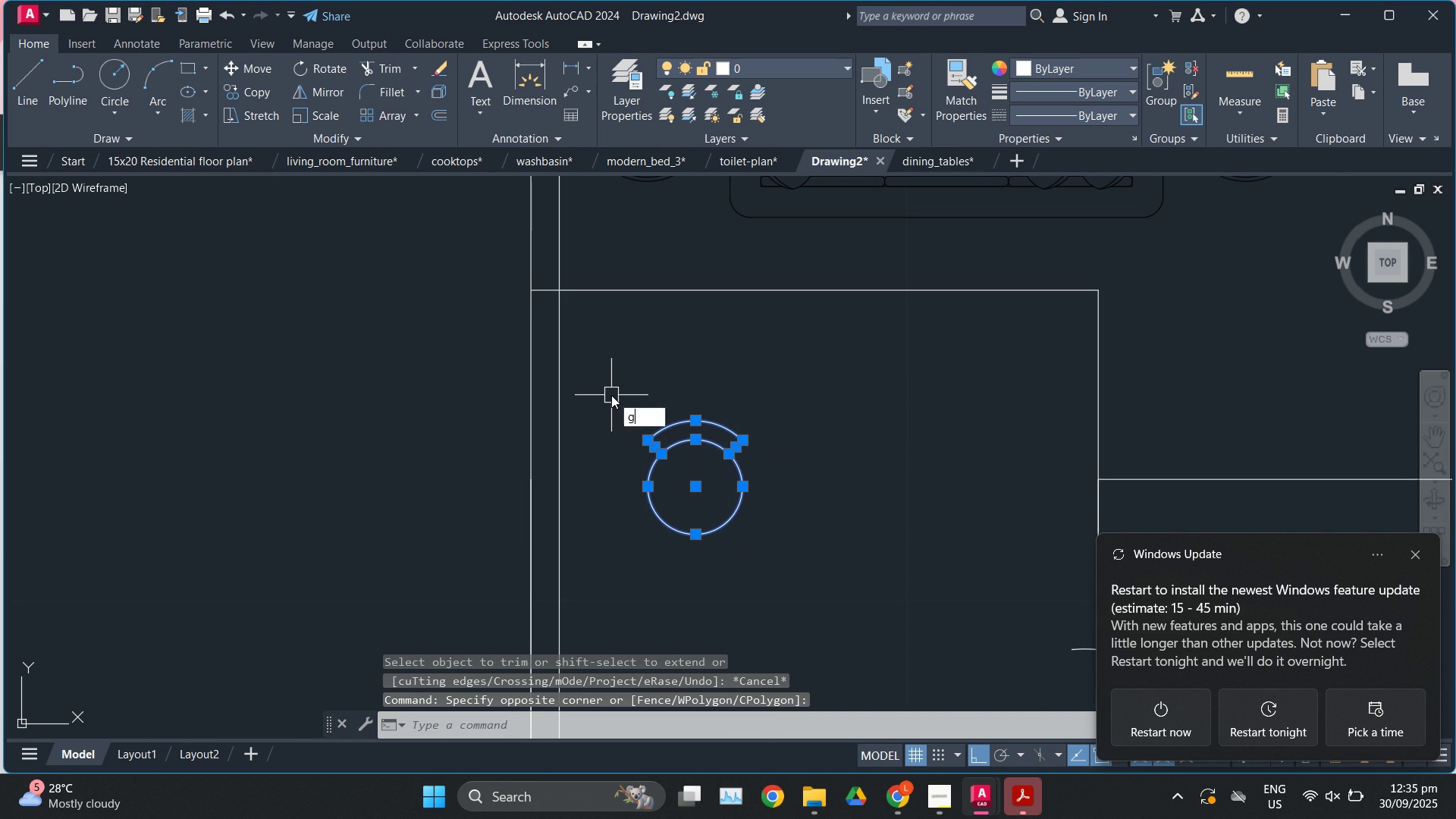 
key(Enter)
 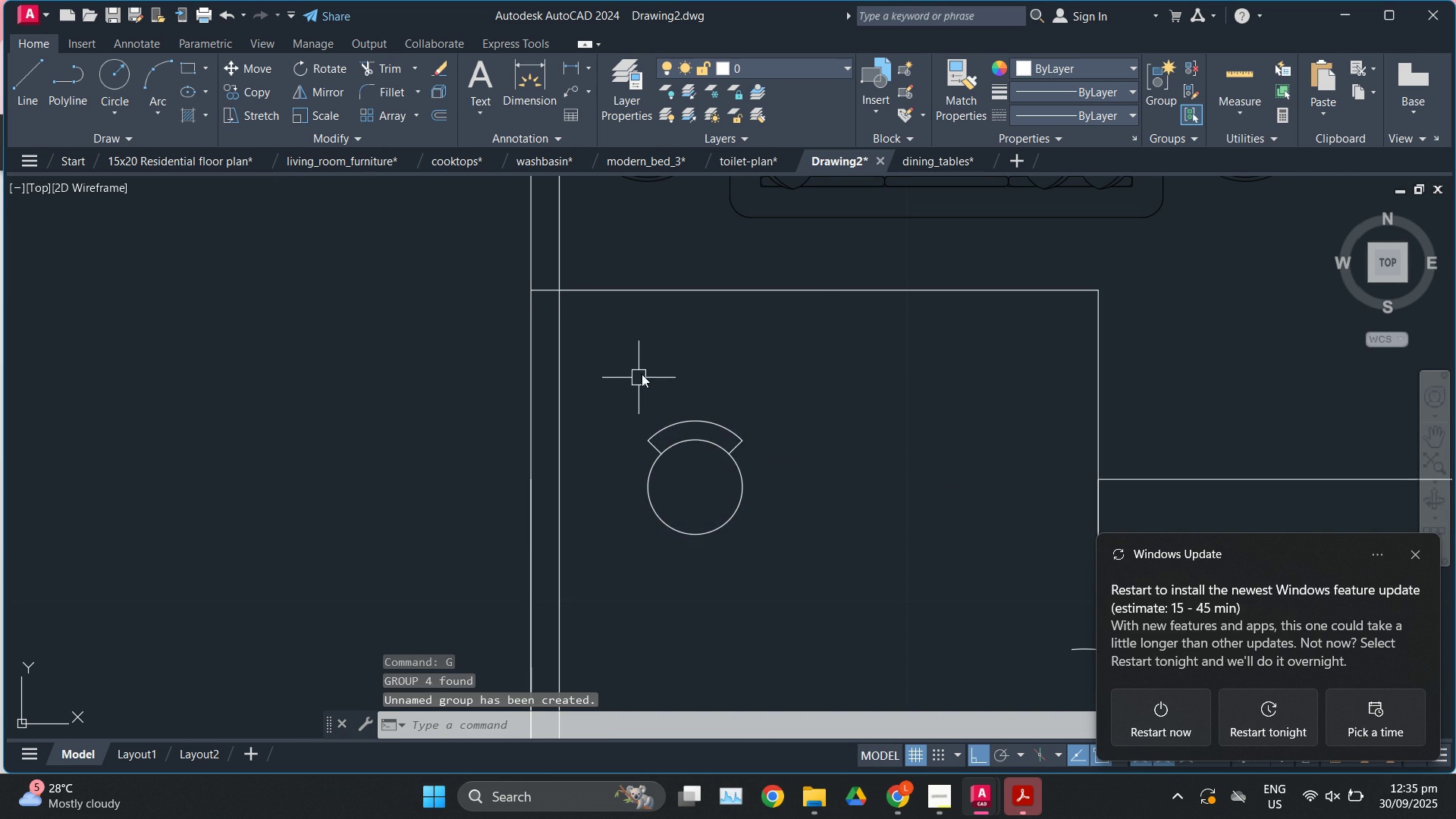 
scroll: coordinate [682, 378], scroll_direction: down, amount: 1.0
 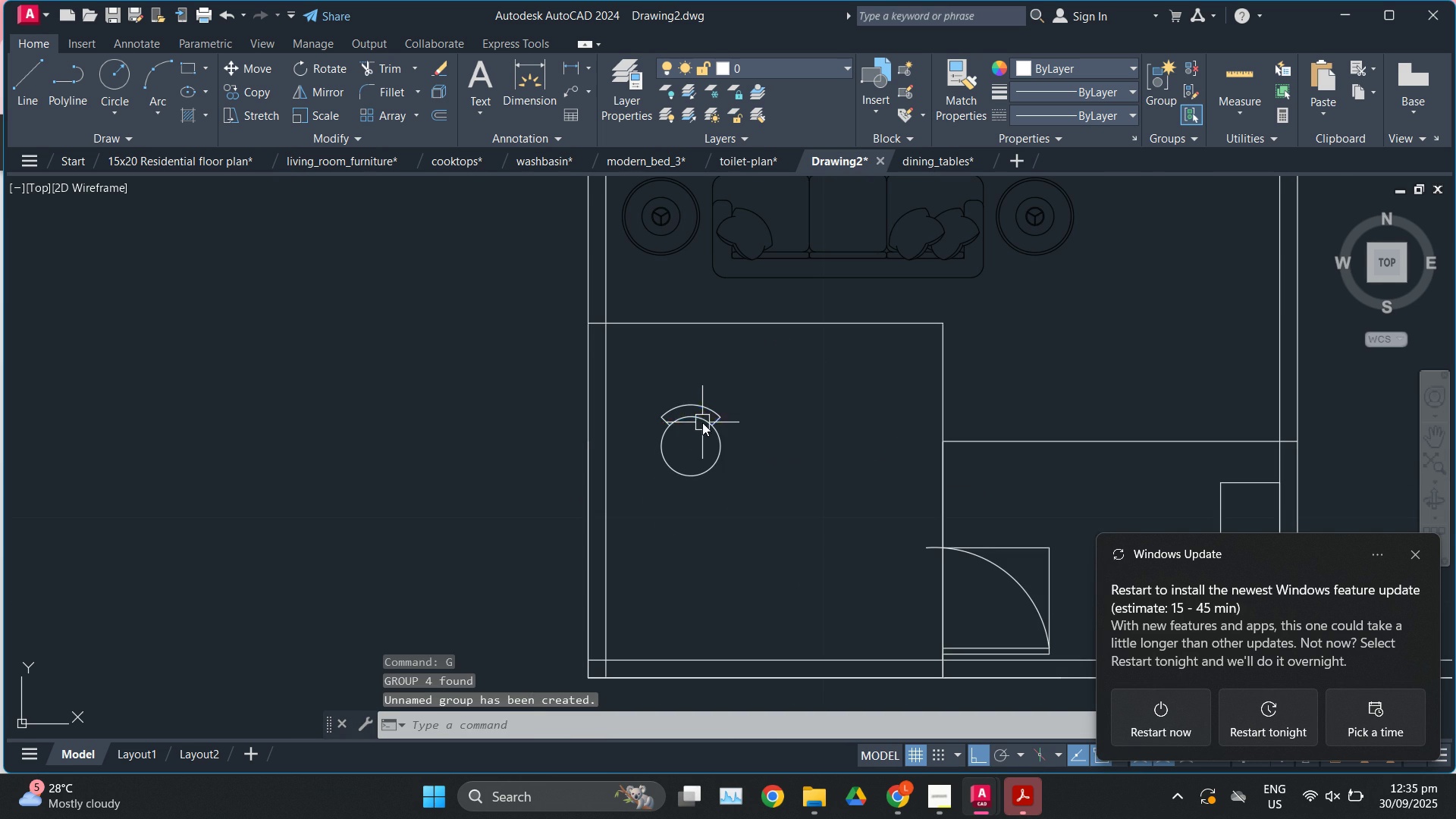 
left_click([702, 422])
 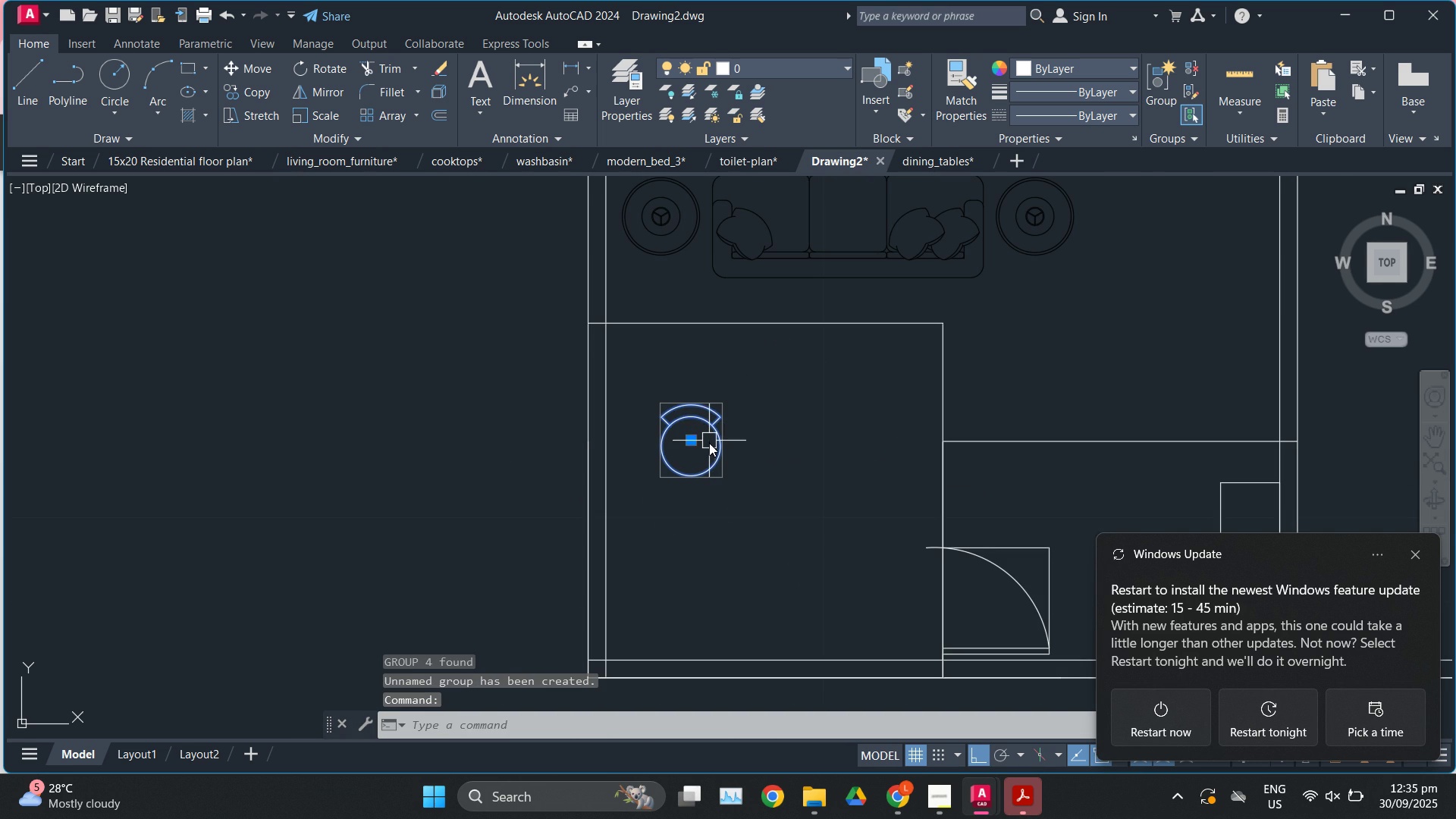 
key(M)
 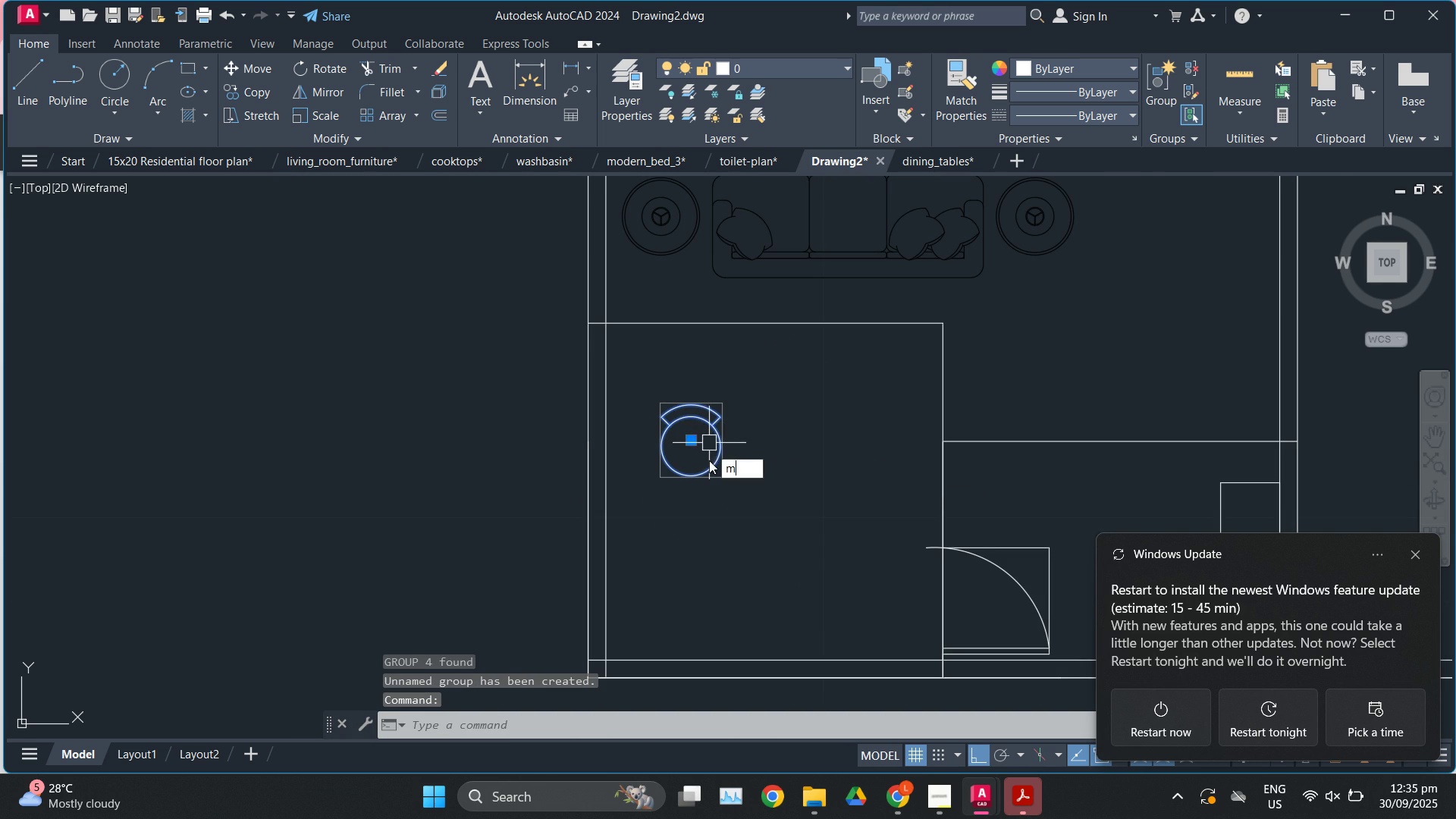 
key(Enter)
 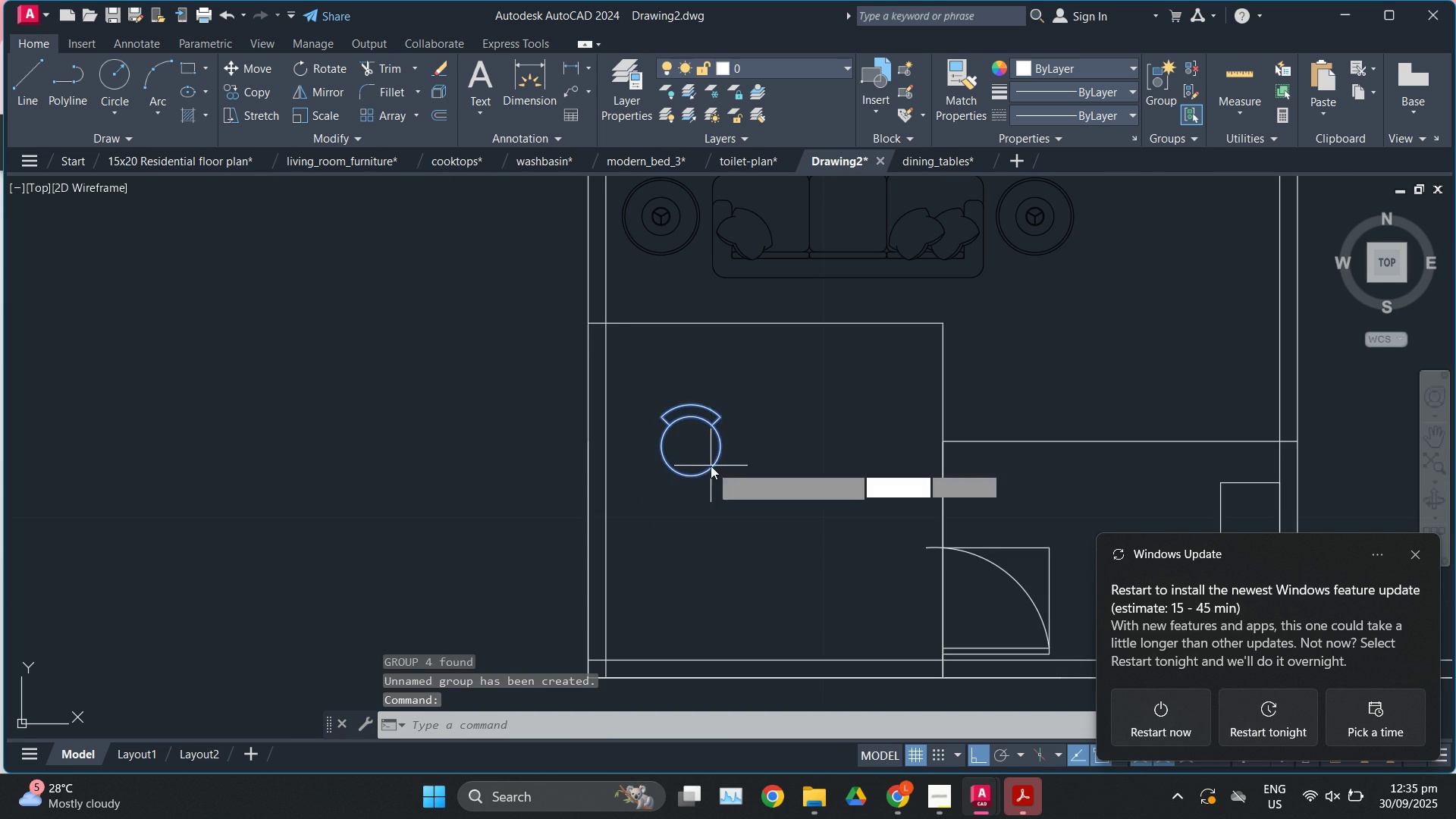 
left_click([711, 466])
 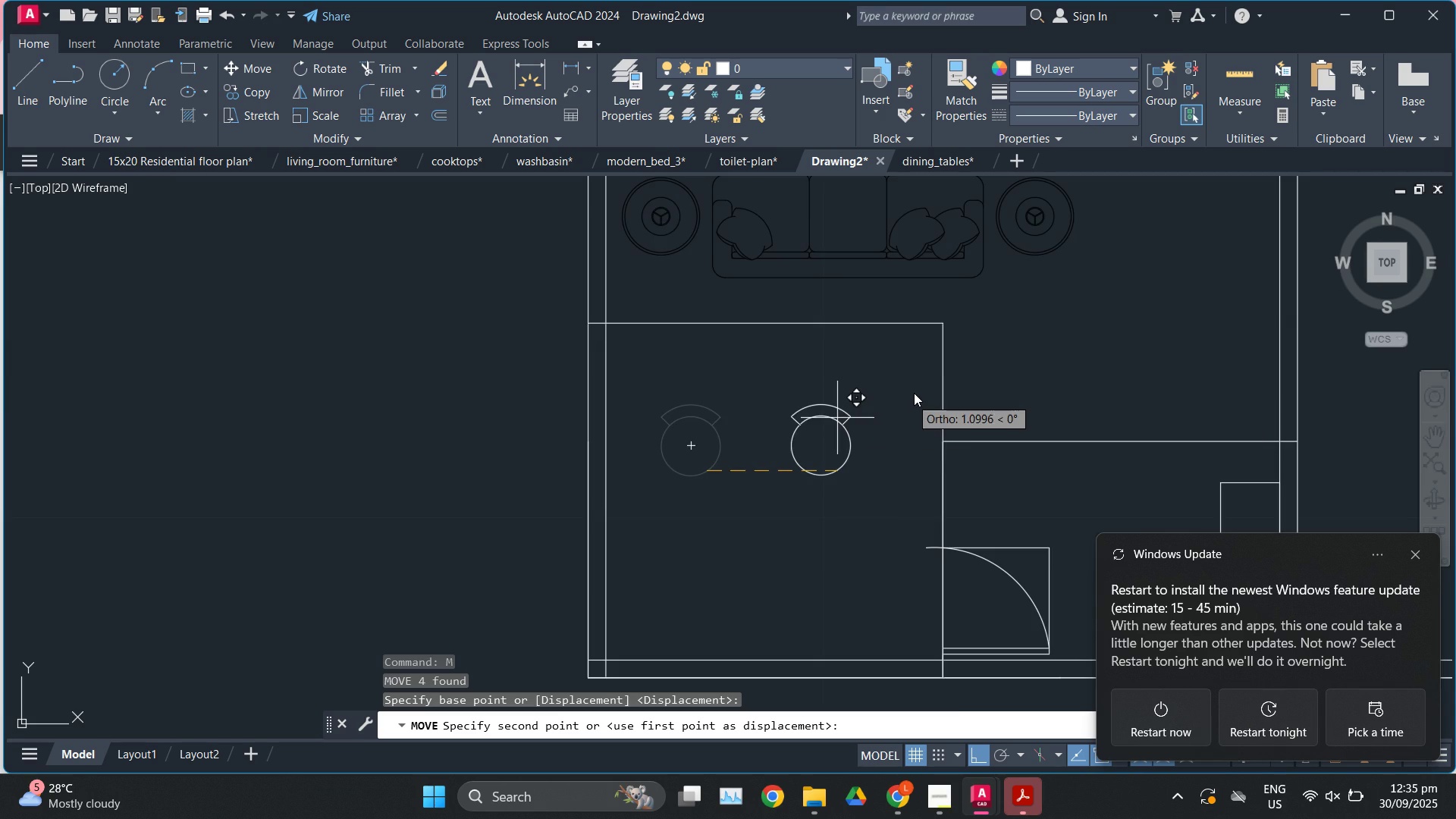 
scroll: coordinate [914, 393], scroll_direction: up, amount: 1.0
 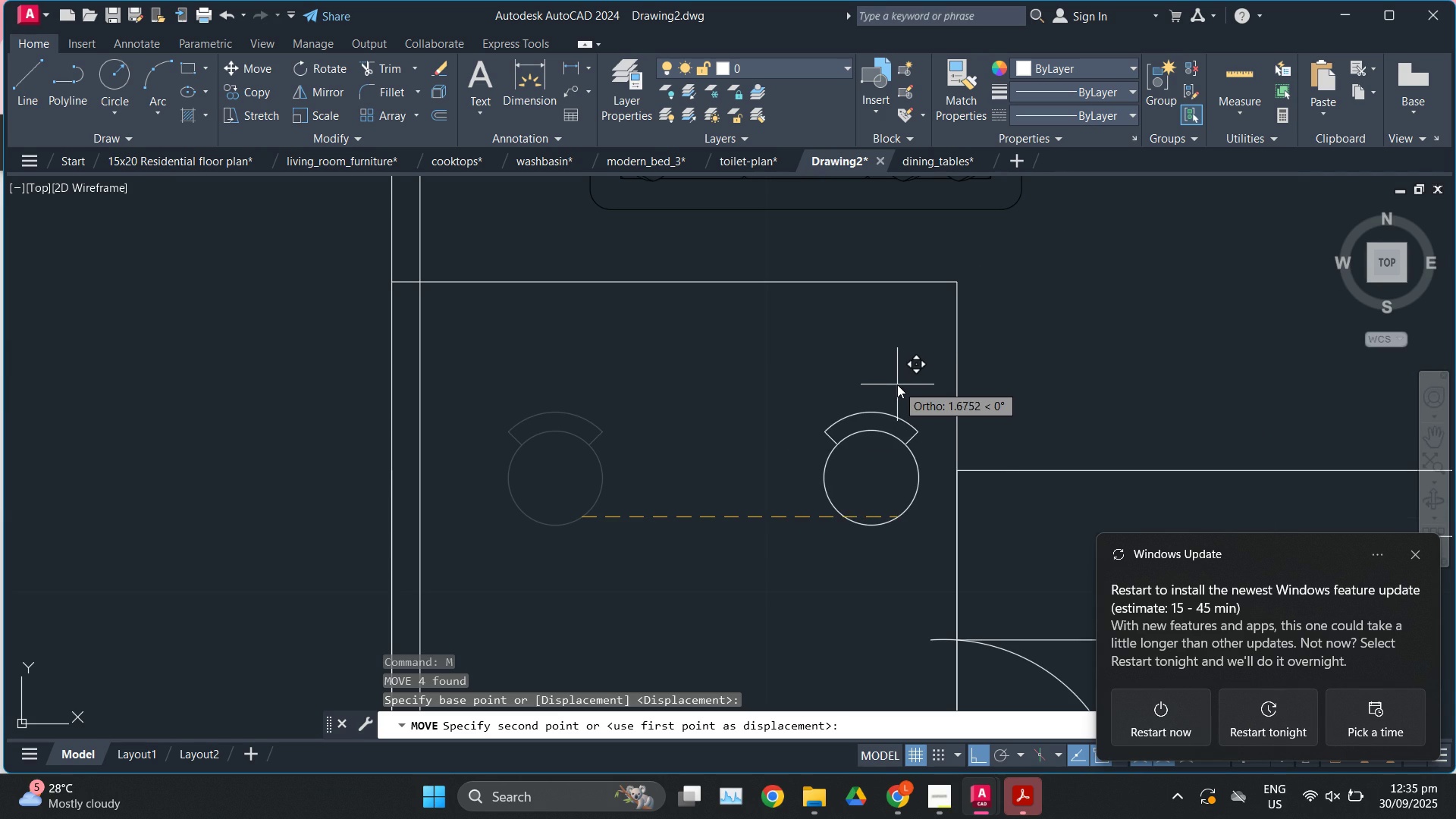 
key(F8)
 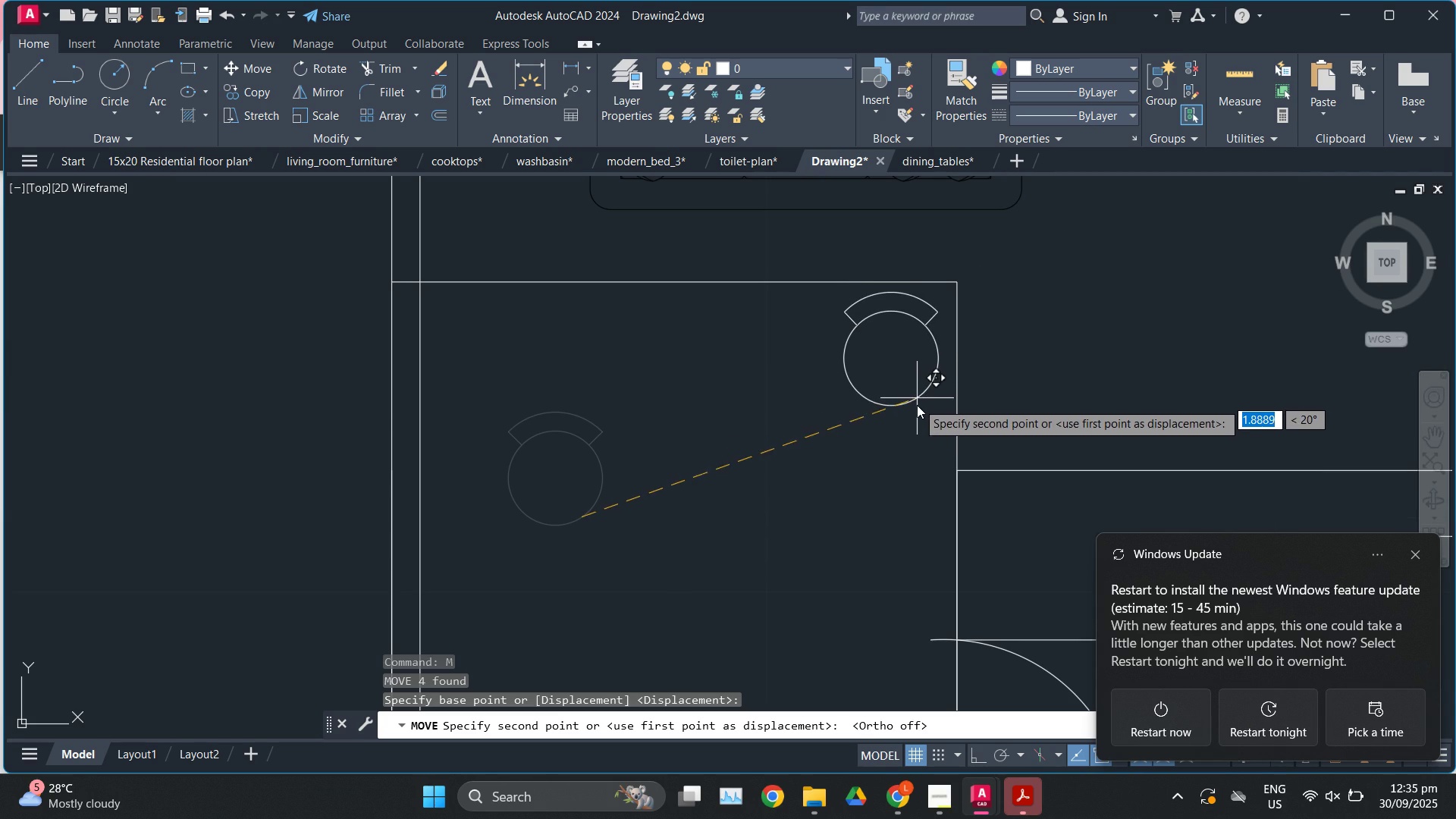 
left_click([915, 407])
 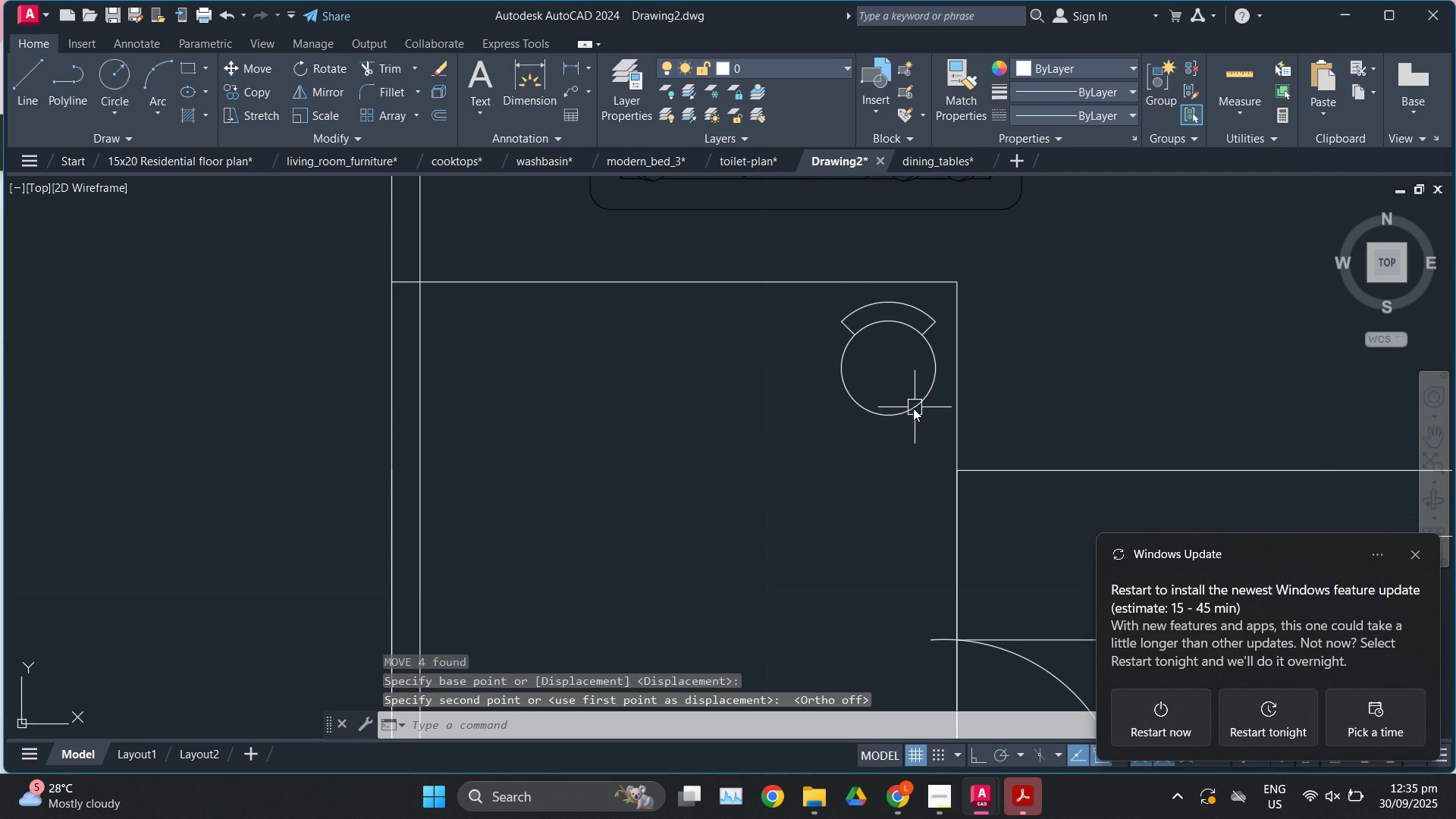 
key(Escape)
 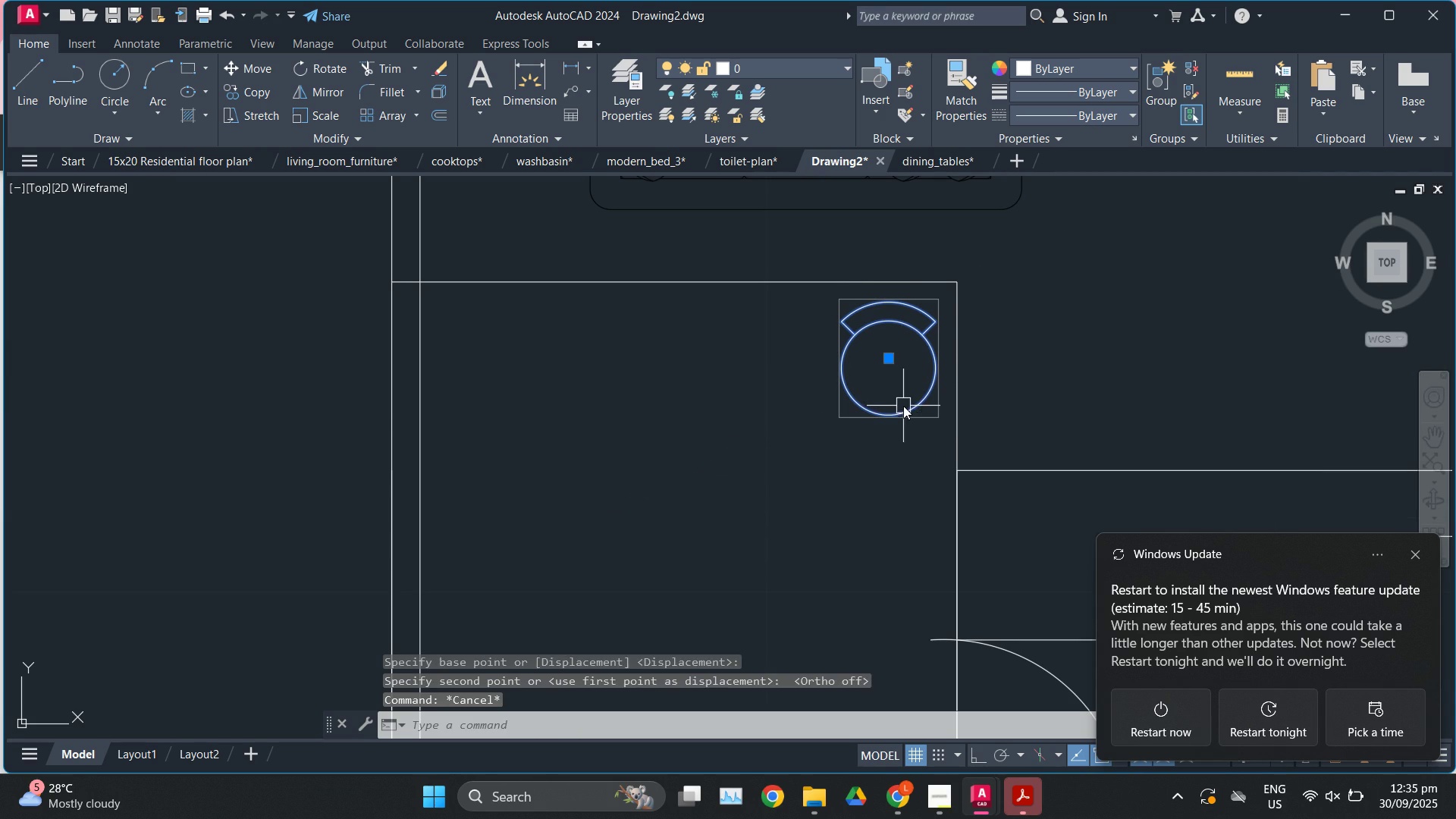 
double_click([903, 406])
 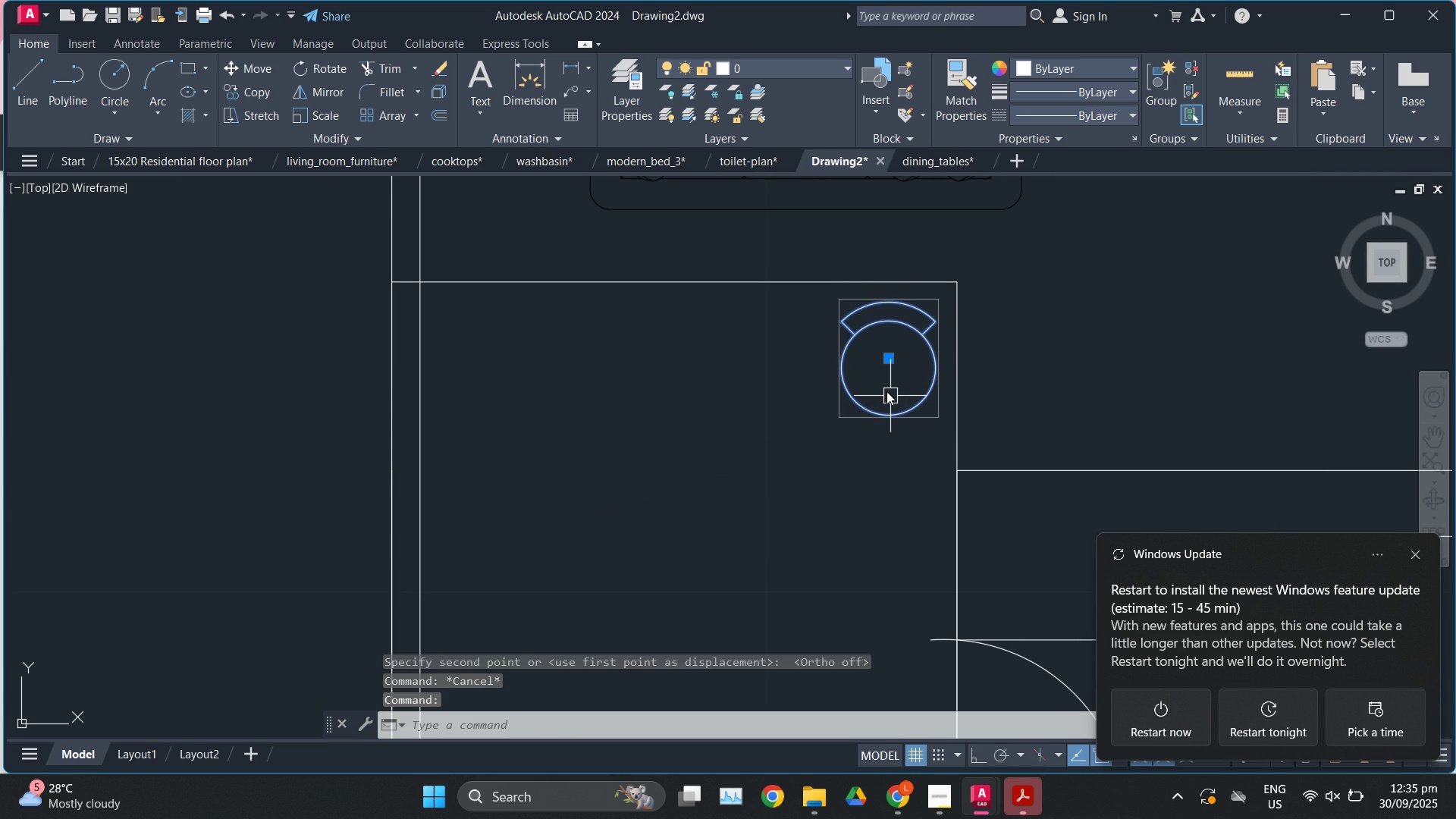 
type(ro)
 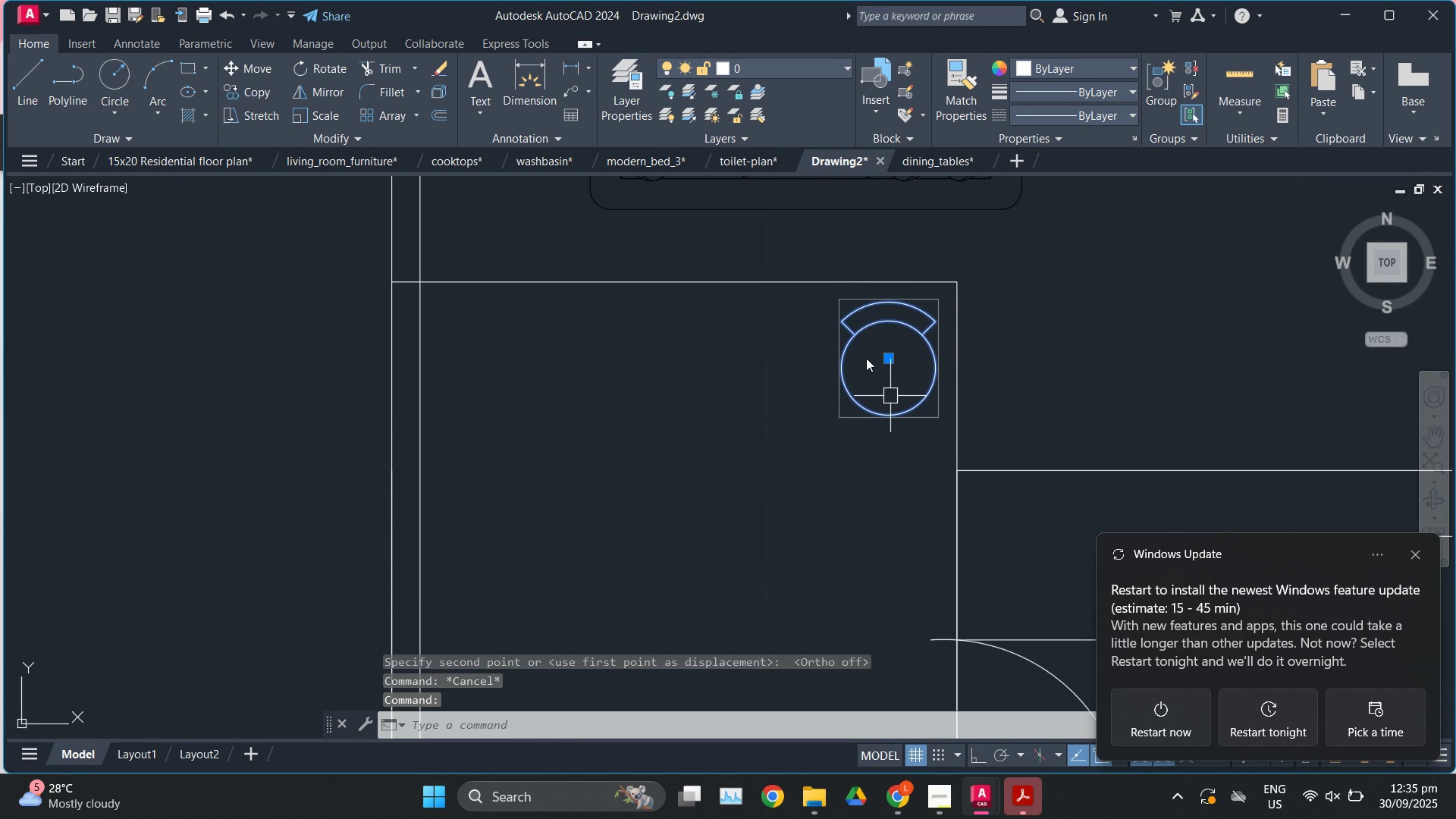 
key(Enter)
 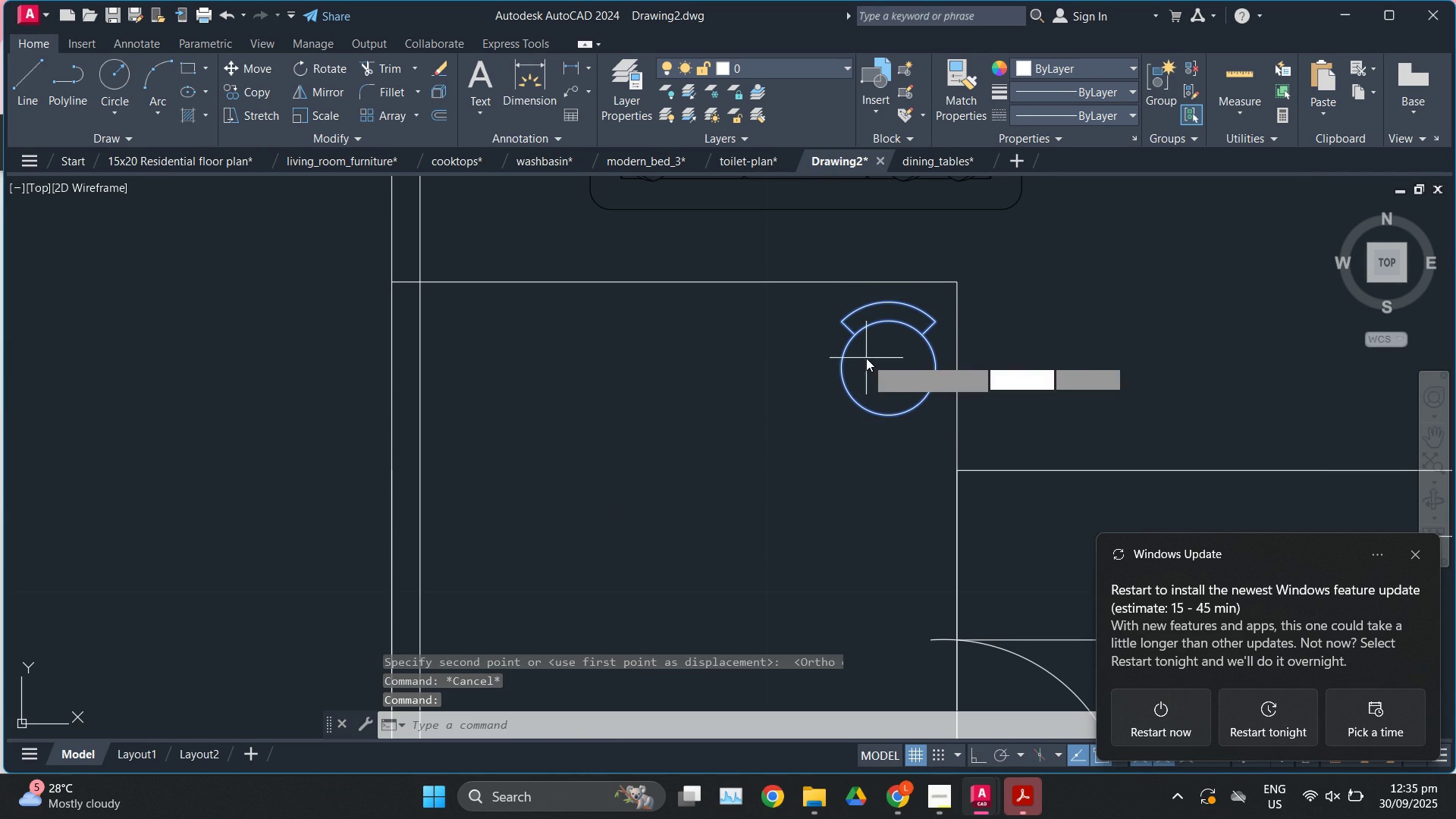 
left_click([866, 358])
 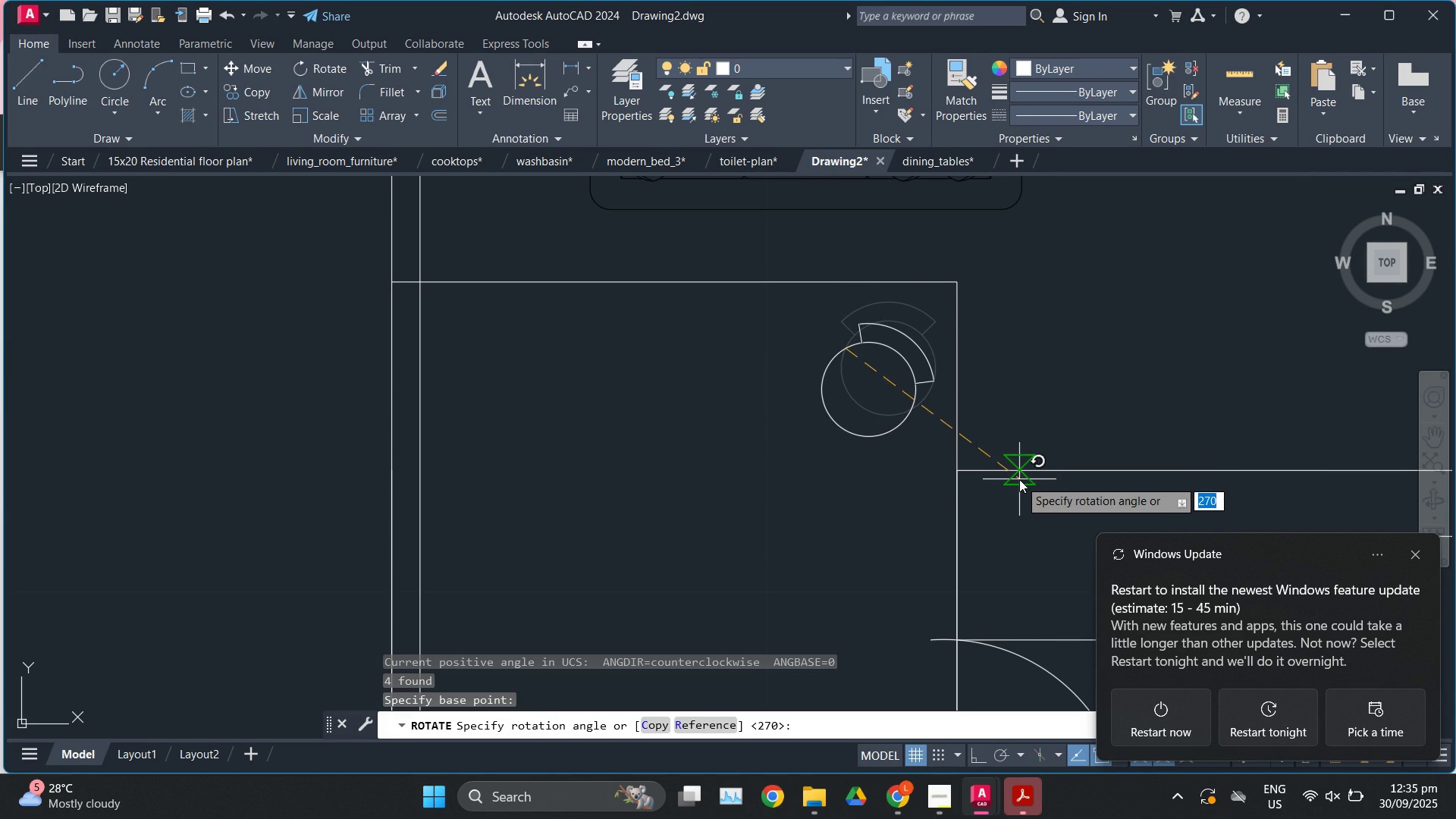 
left_click([1019, 482])
 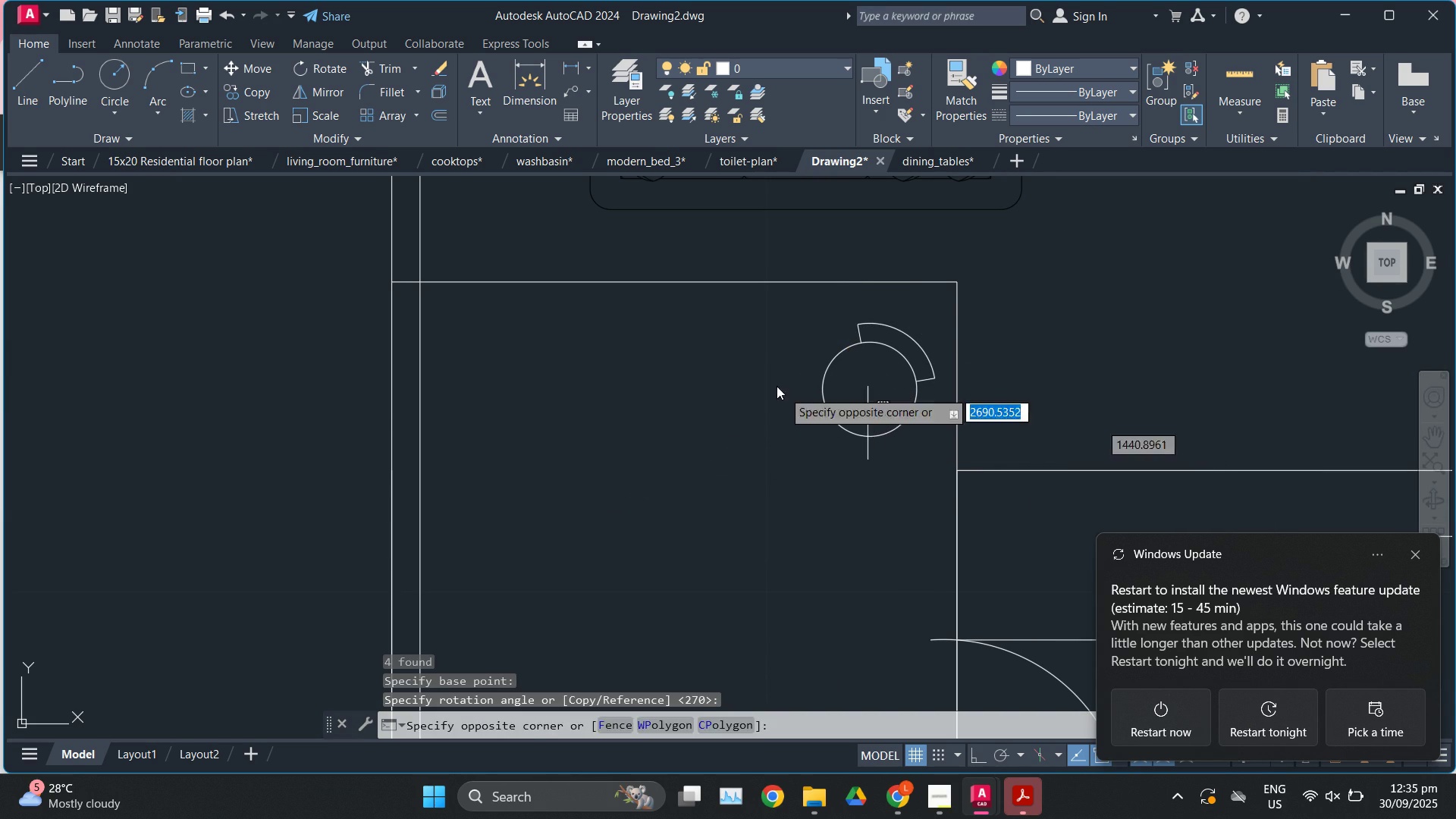 
double_click([777, 386])
 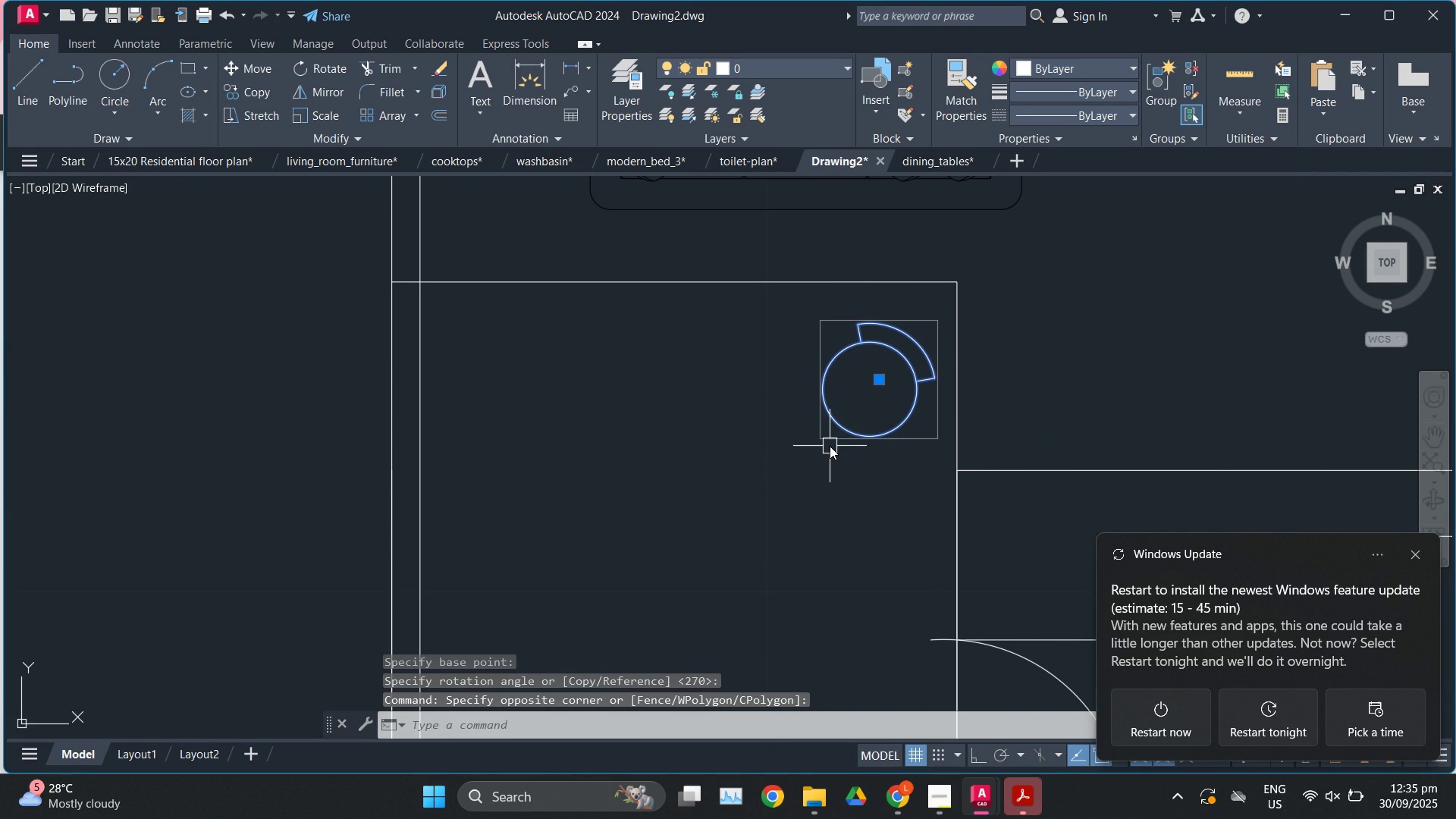 
type(mi)
 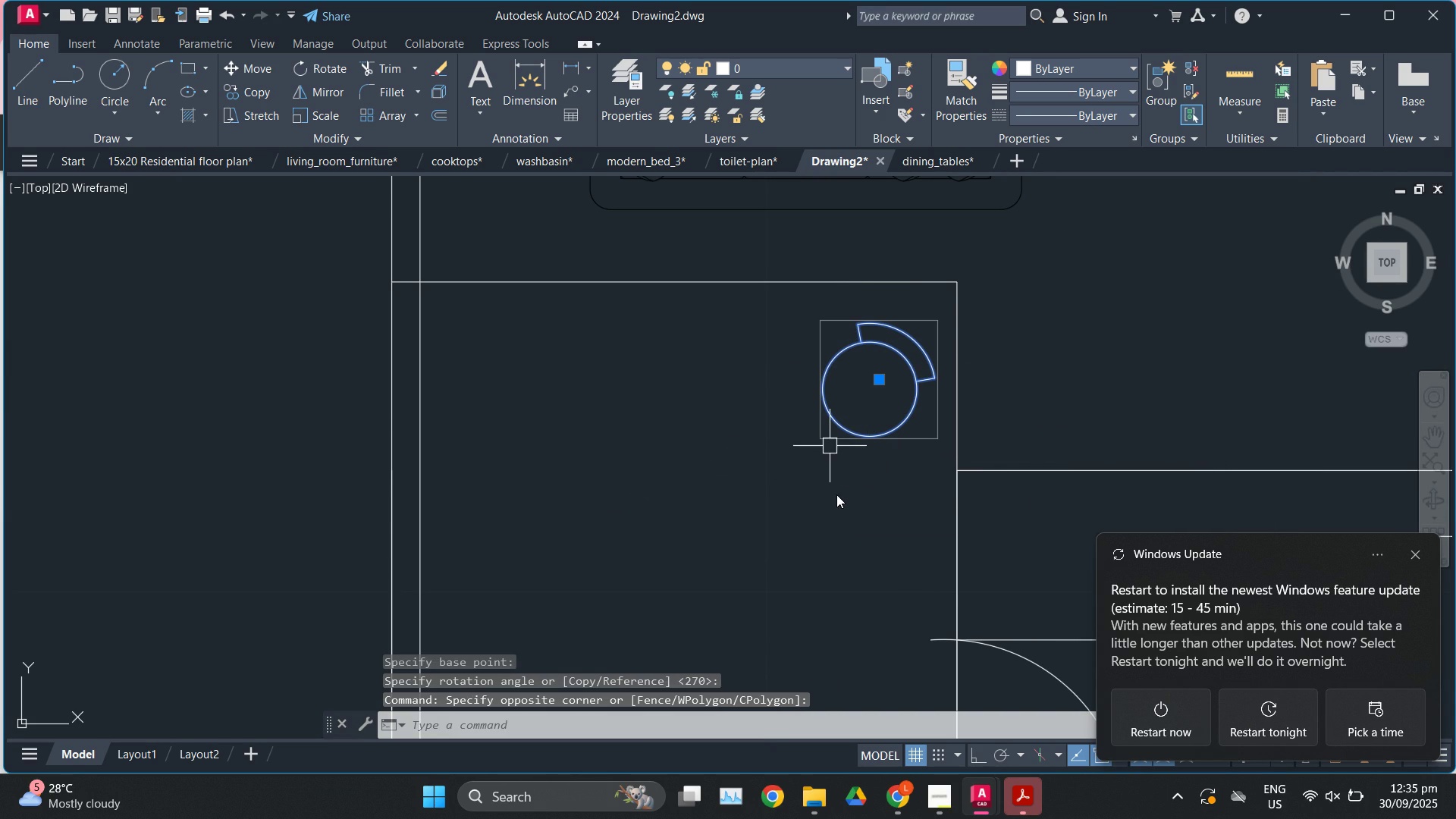 
key(Enter)
 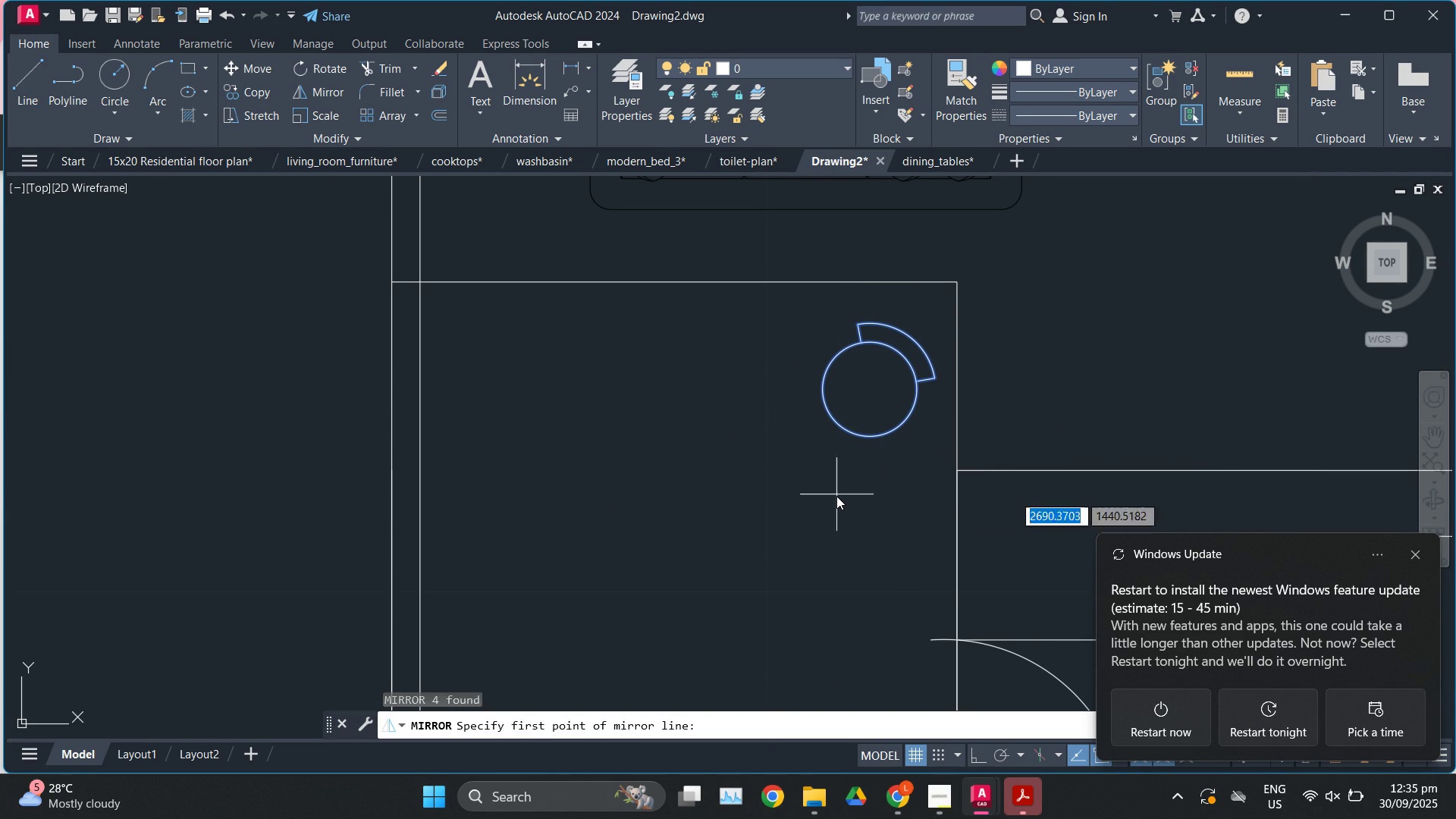 
left_click([836, 494])
 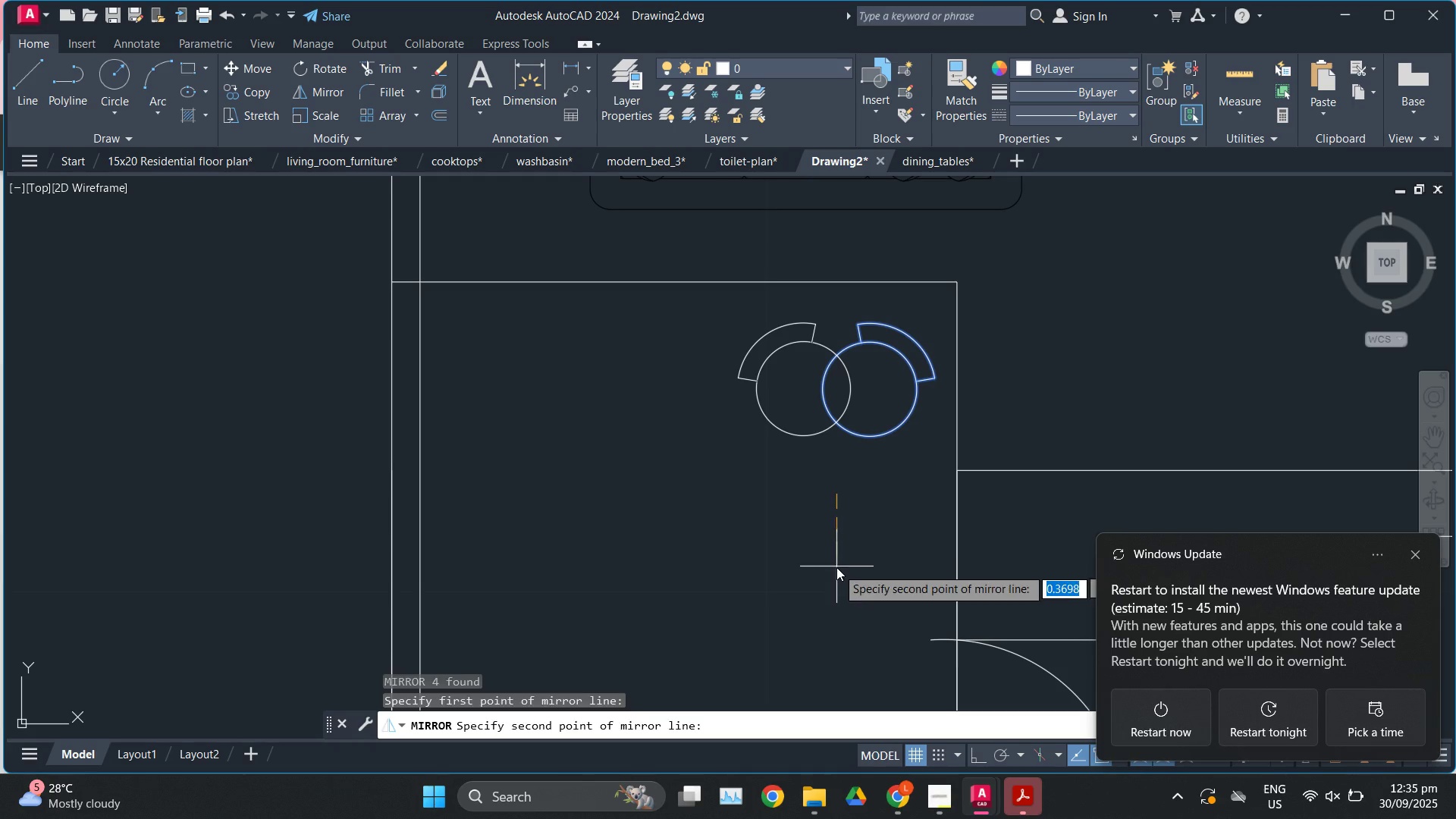 
left_click([836, 567])